 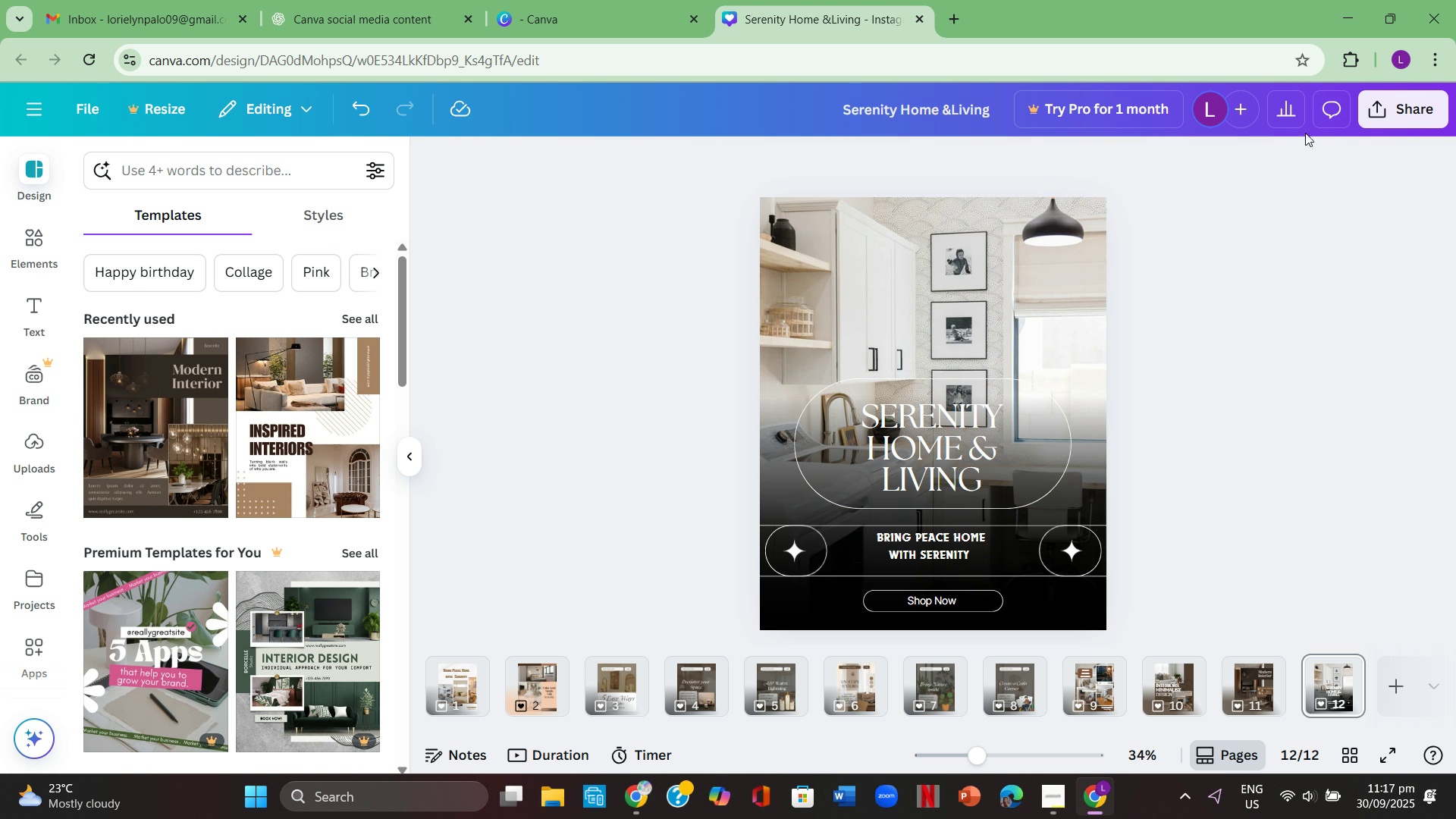 
left_click([1391, 113])
 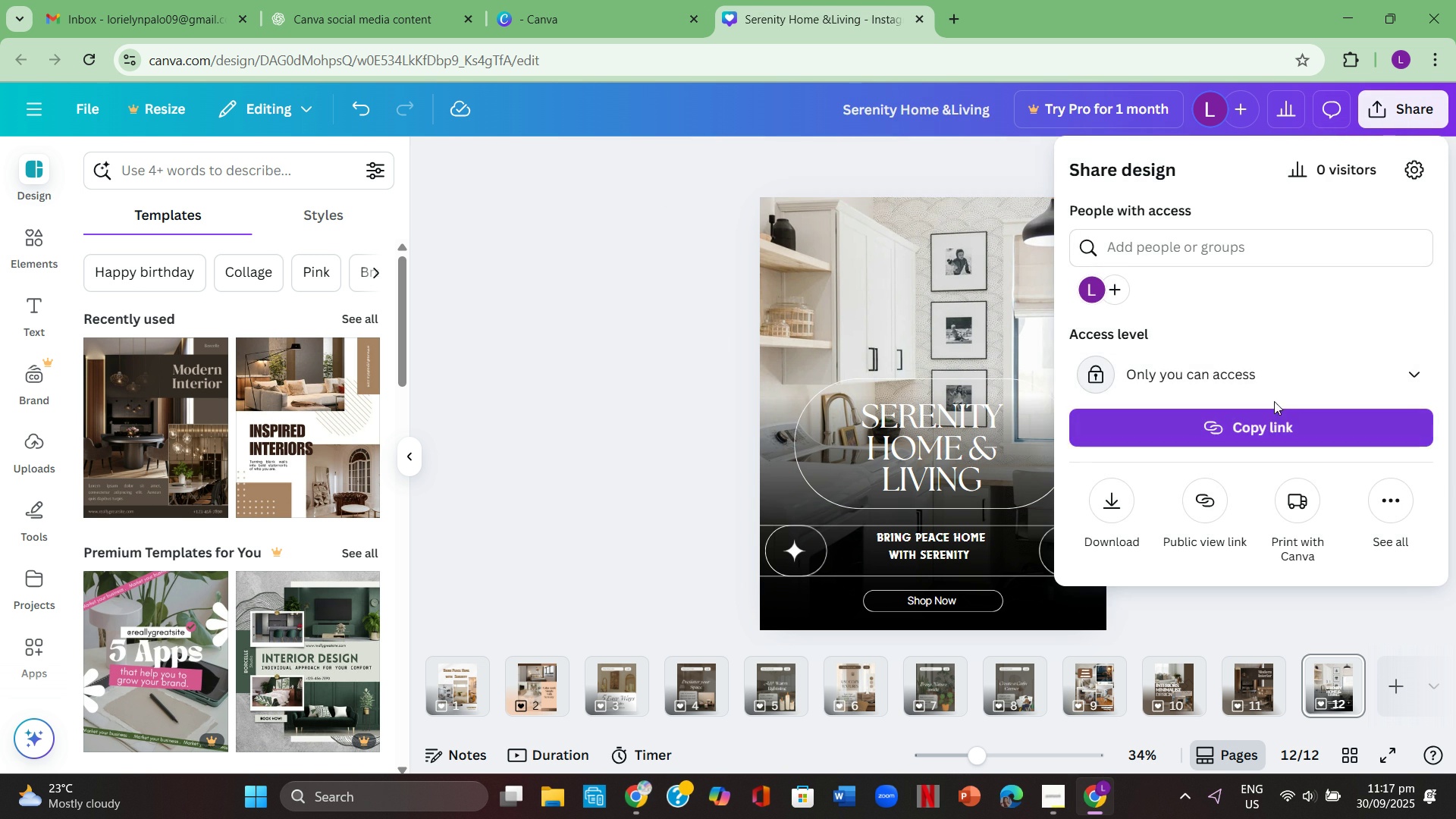 
left_click([1281, 377])
 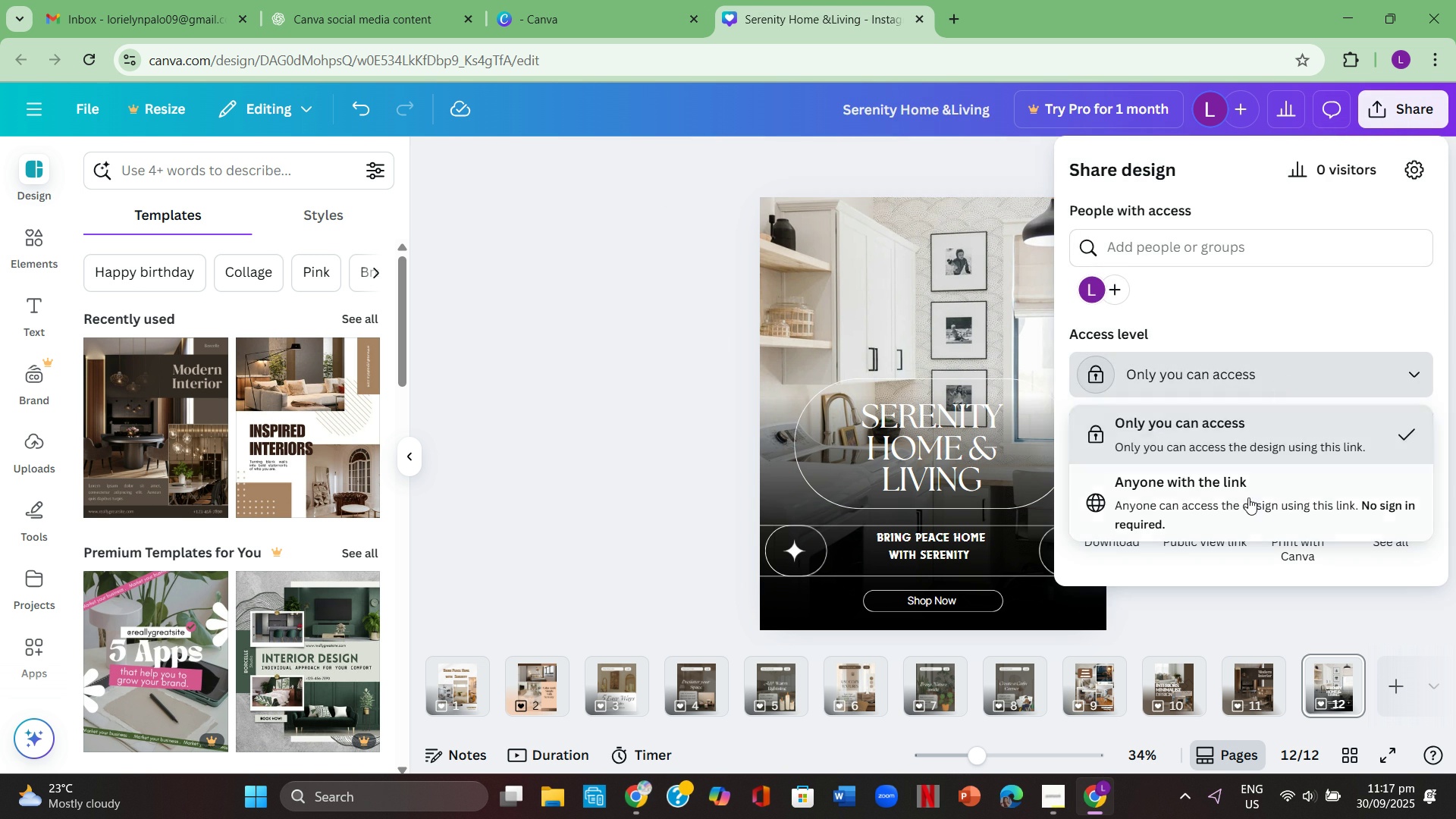 
left_click([1248, 497])
 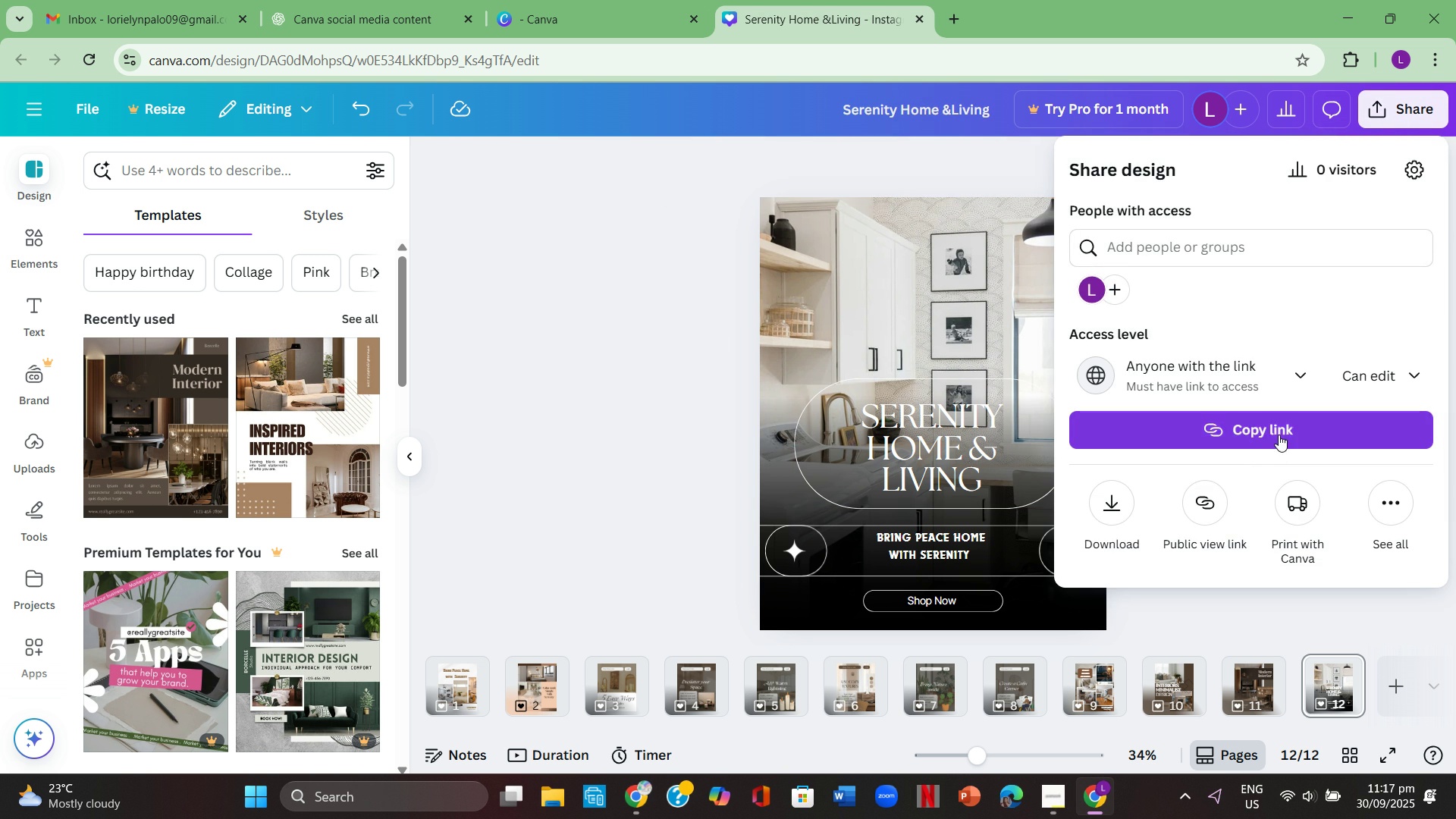 
left_click([1279, 435])
 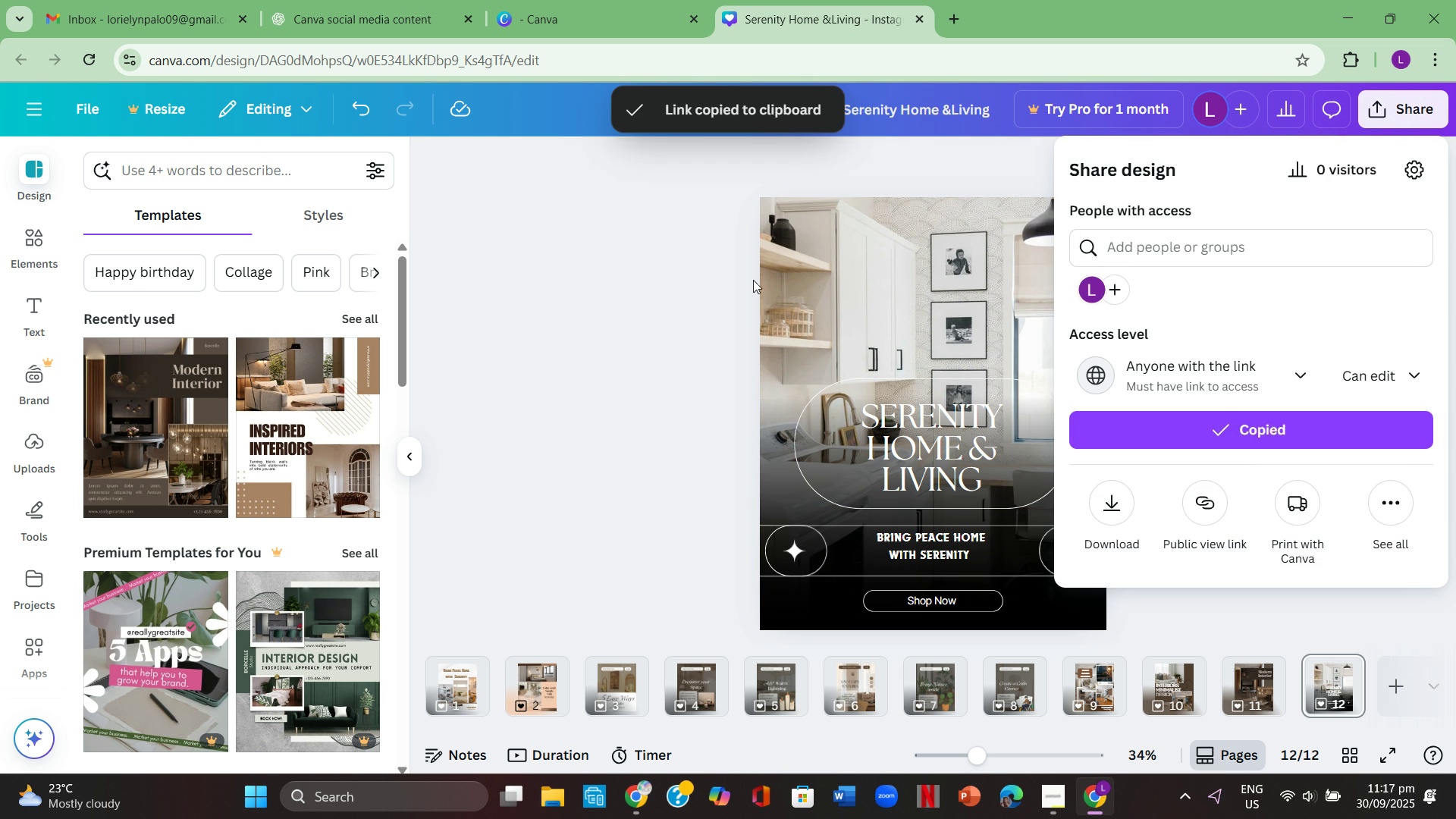 
left_click([632, 262])
 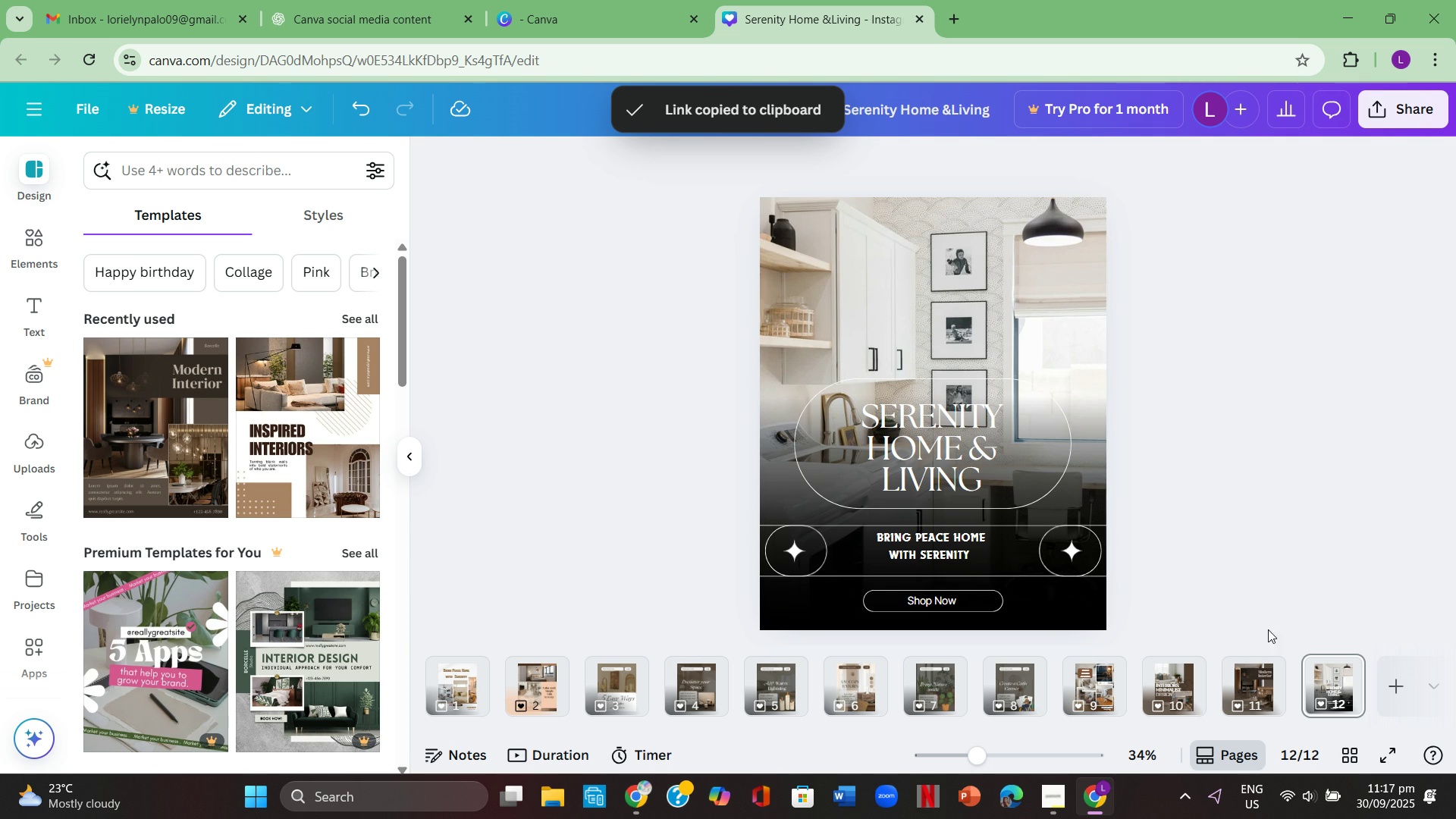 
left_click([1244, 677])
 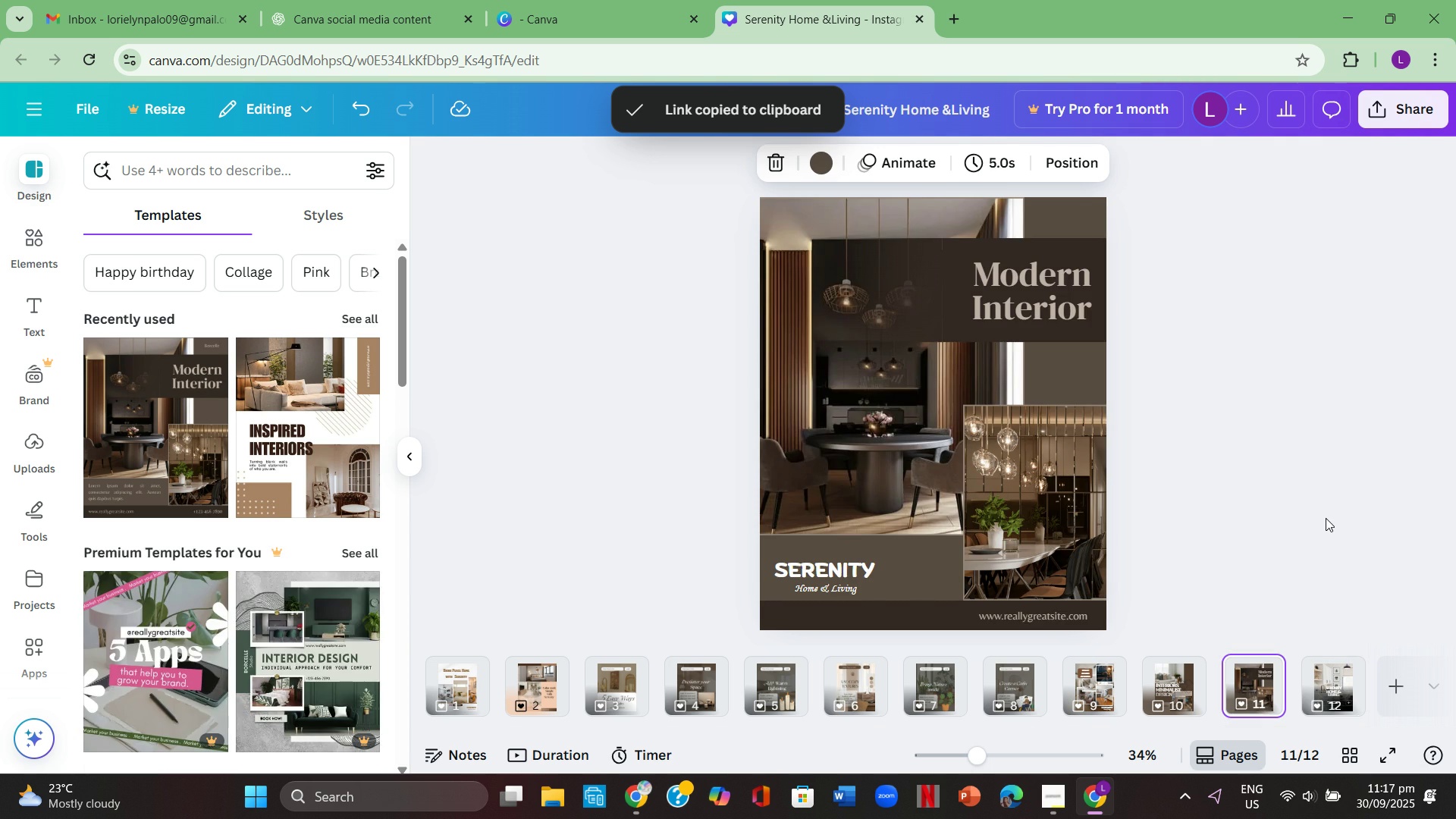 
key(ArrowRight)
 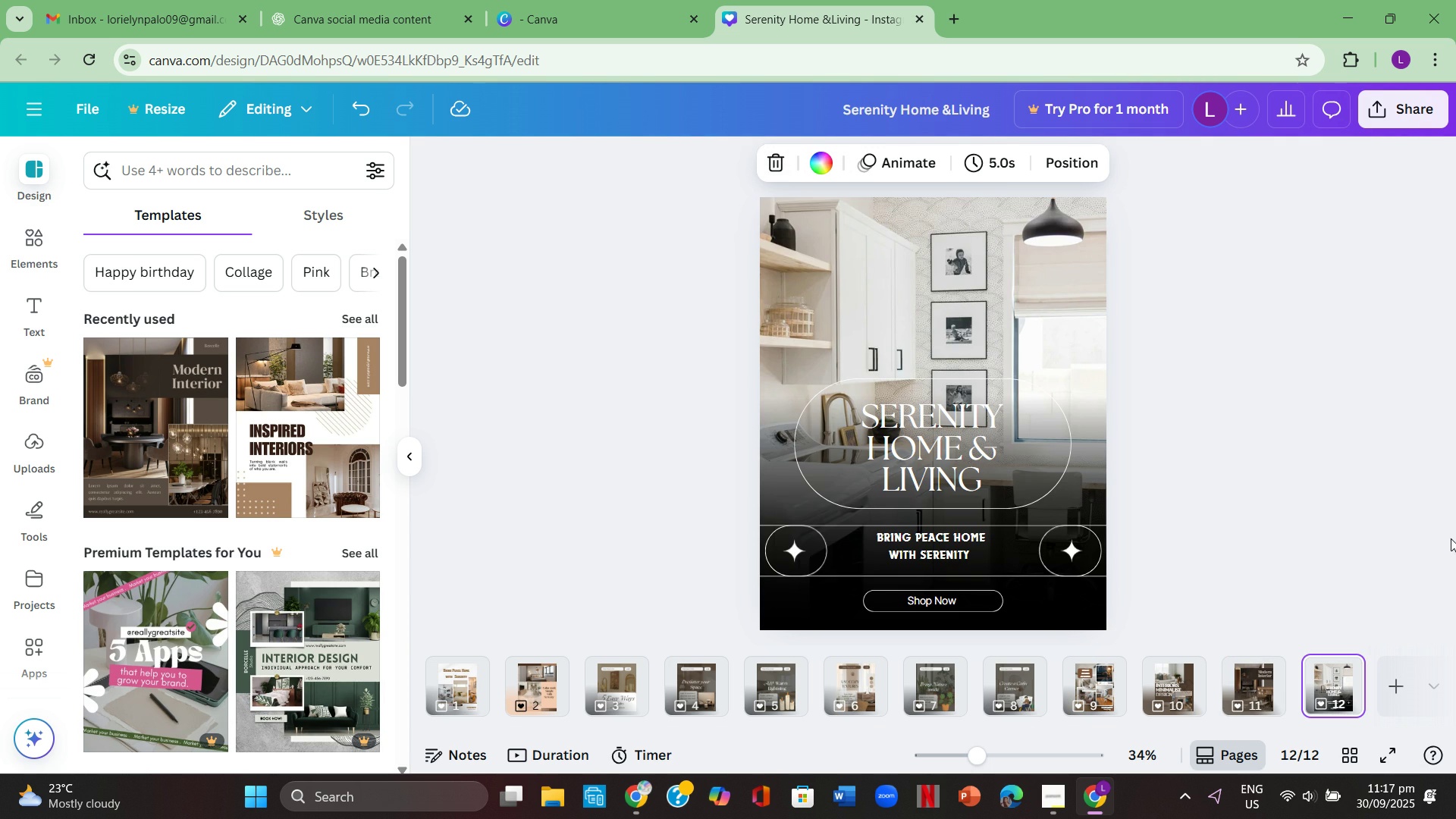 
left_click([1354, 488])
 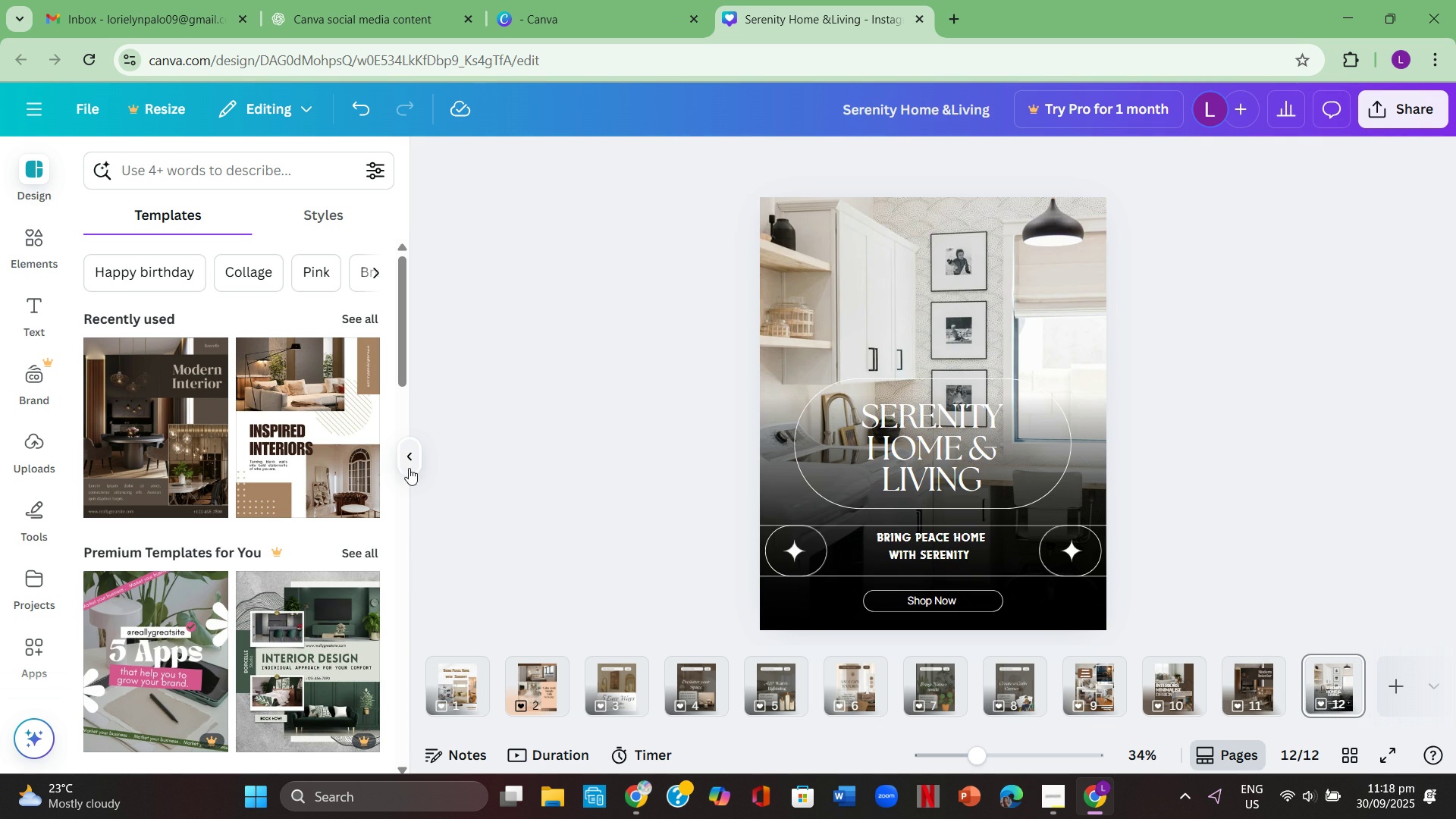 